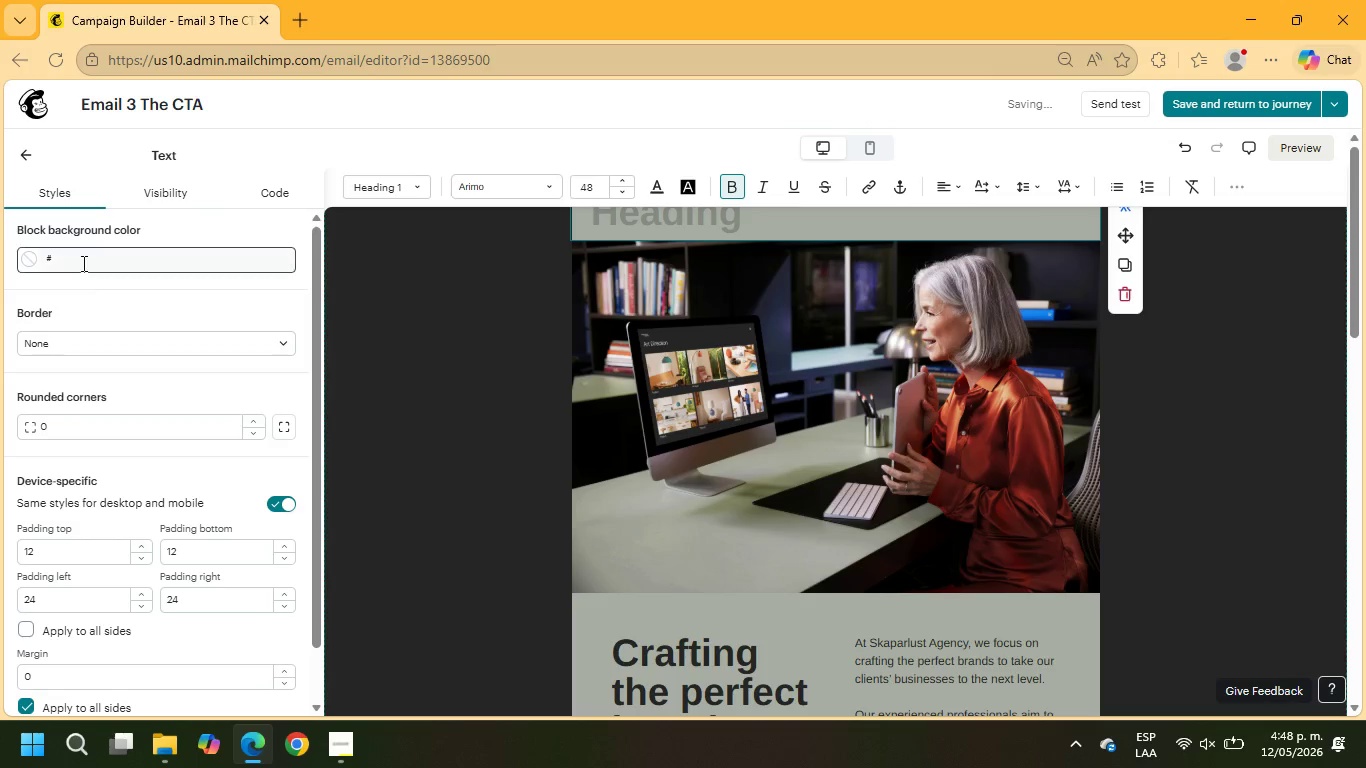 
left_click([82, 263])
 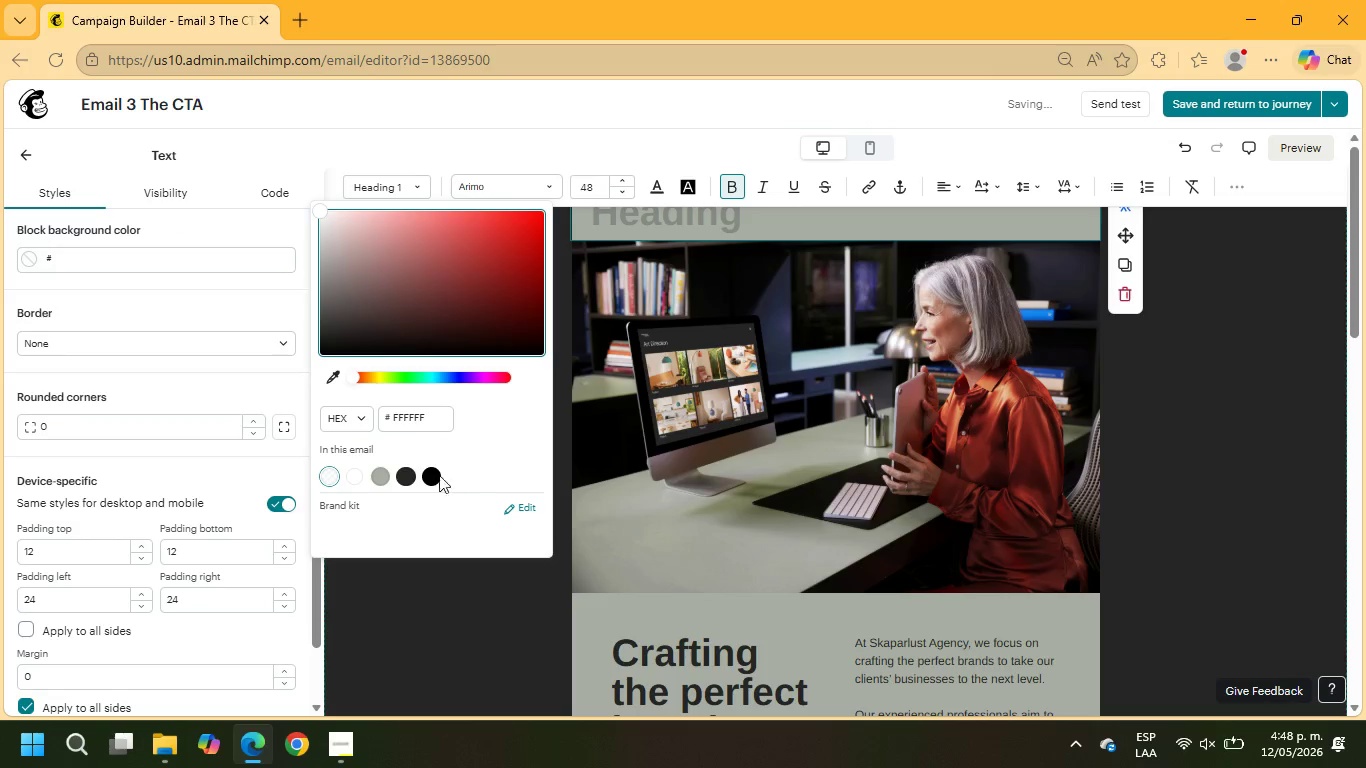 
left_click([436, 473])
 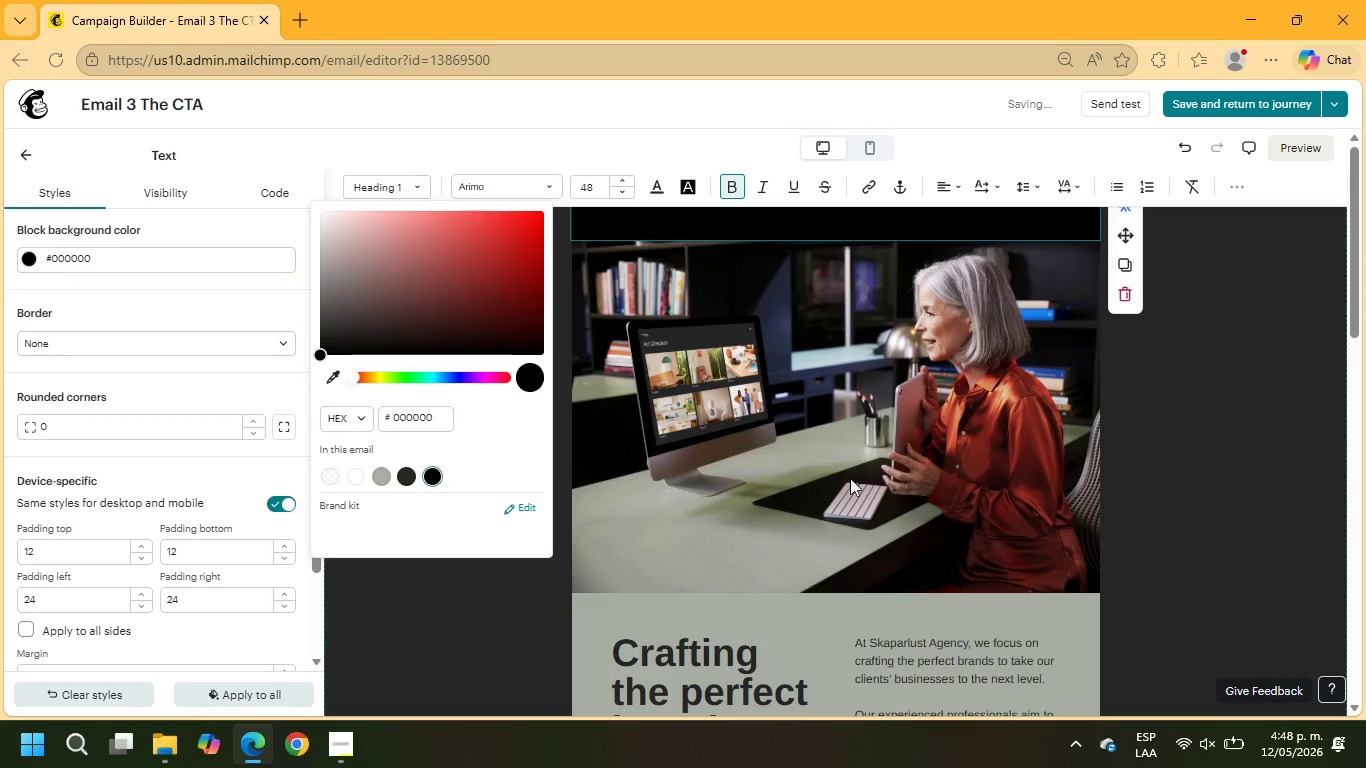 
scroll: coordinate [934, 442], scroll_direction: up, amount: 4.0